 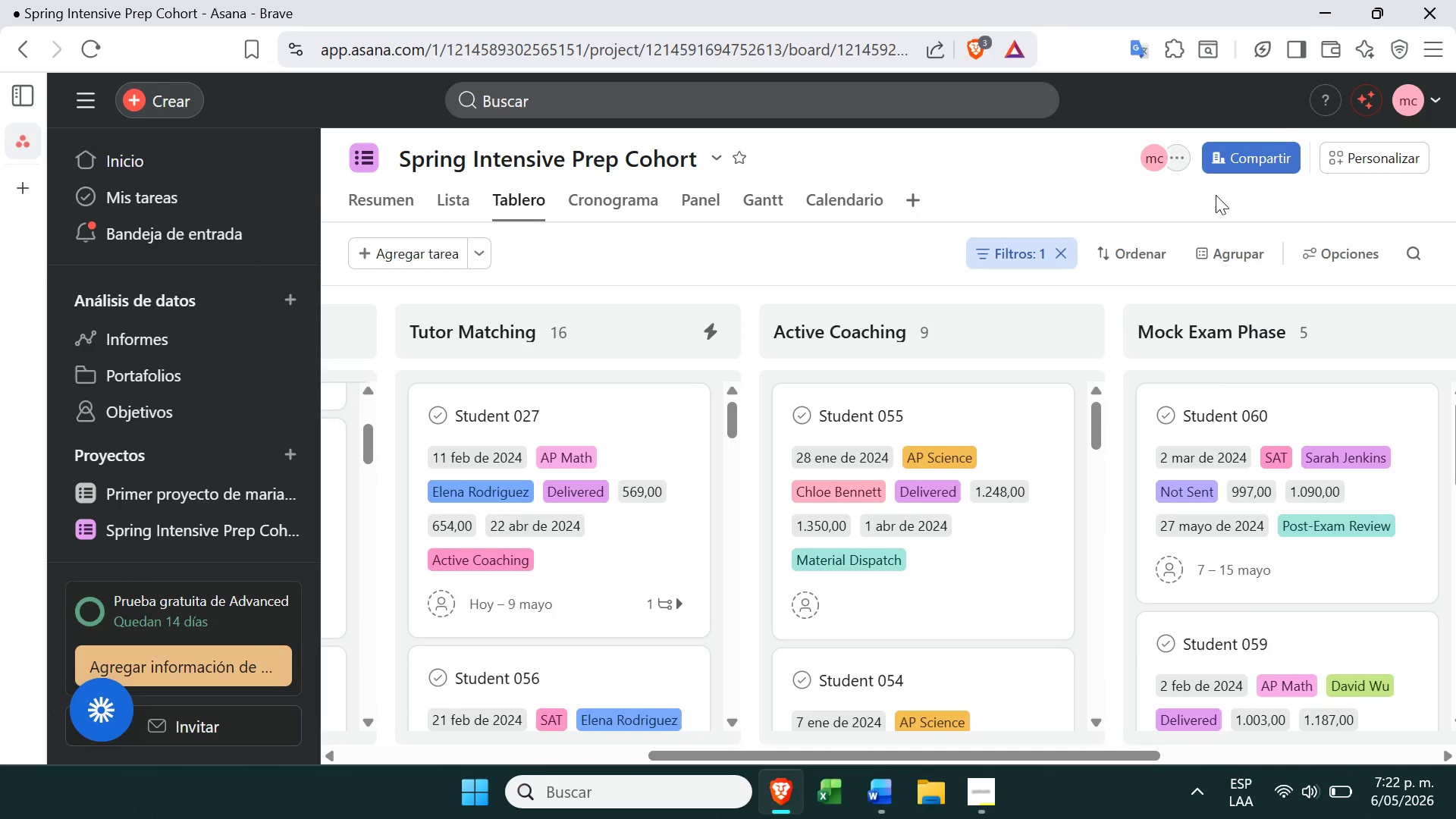 
left_click([713, 170])
 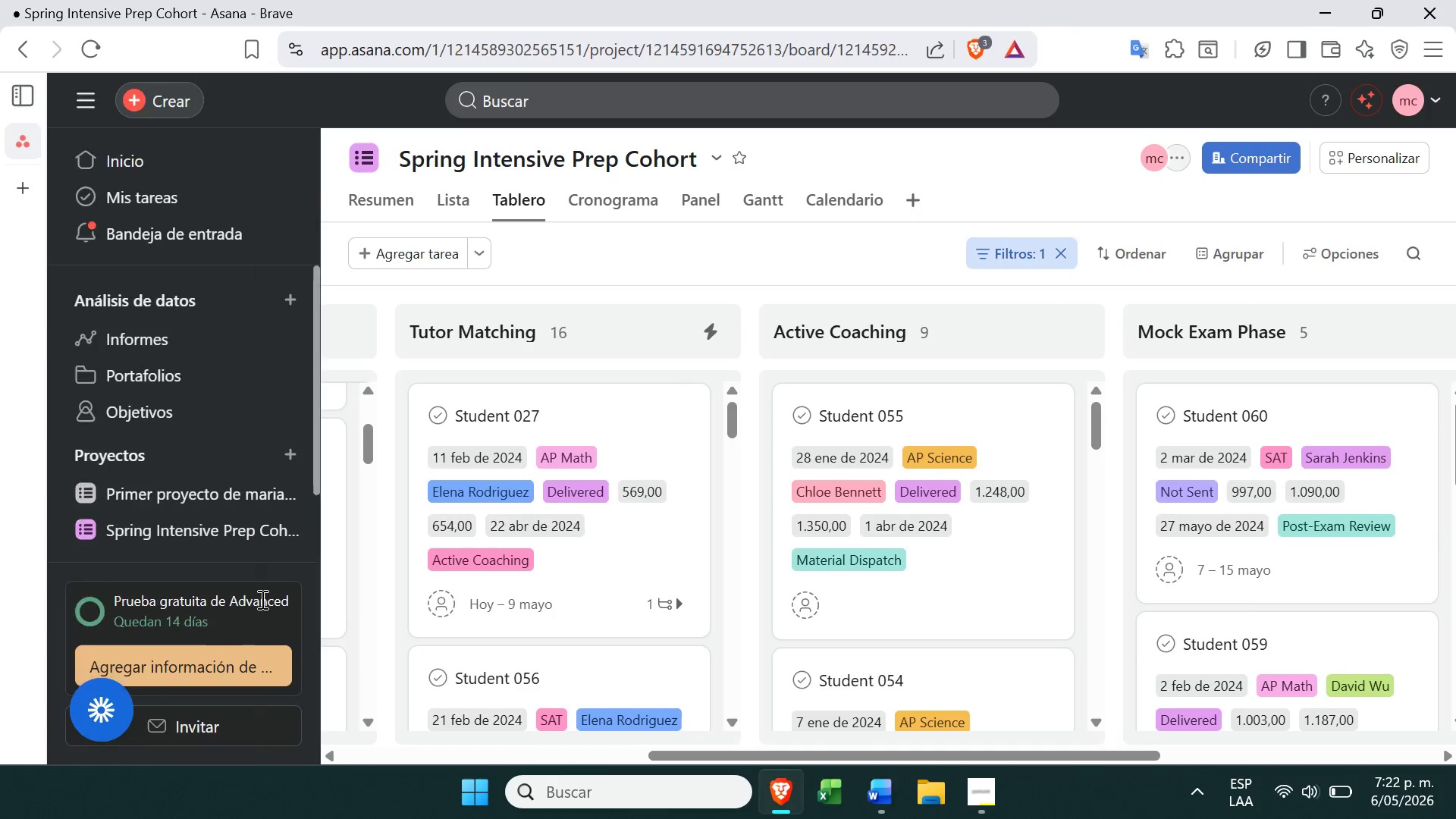 
mouse_move([199, 526])
 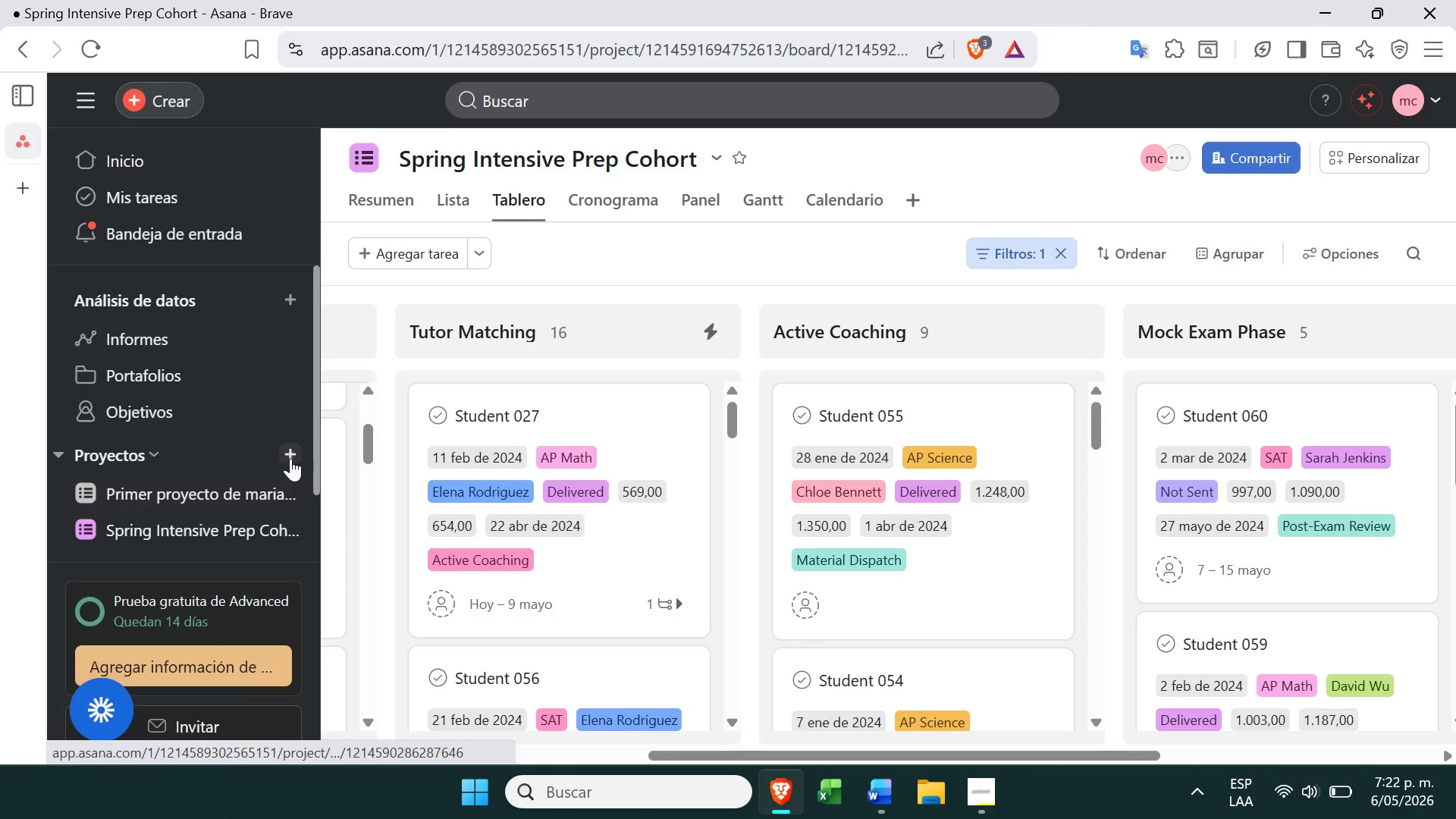 
left_click([291, 457])
 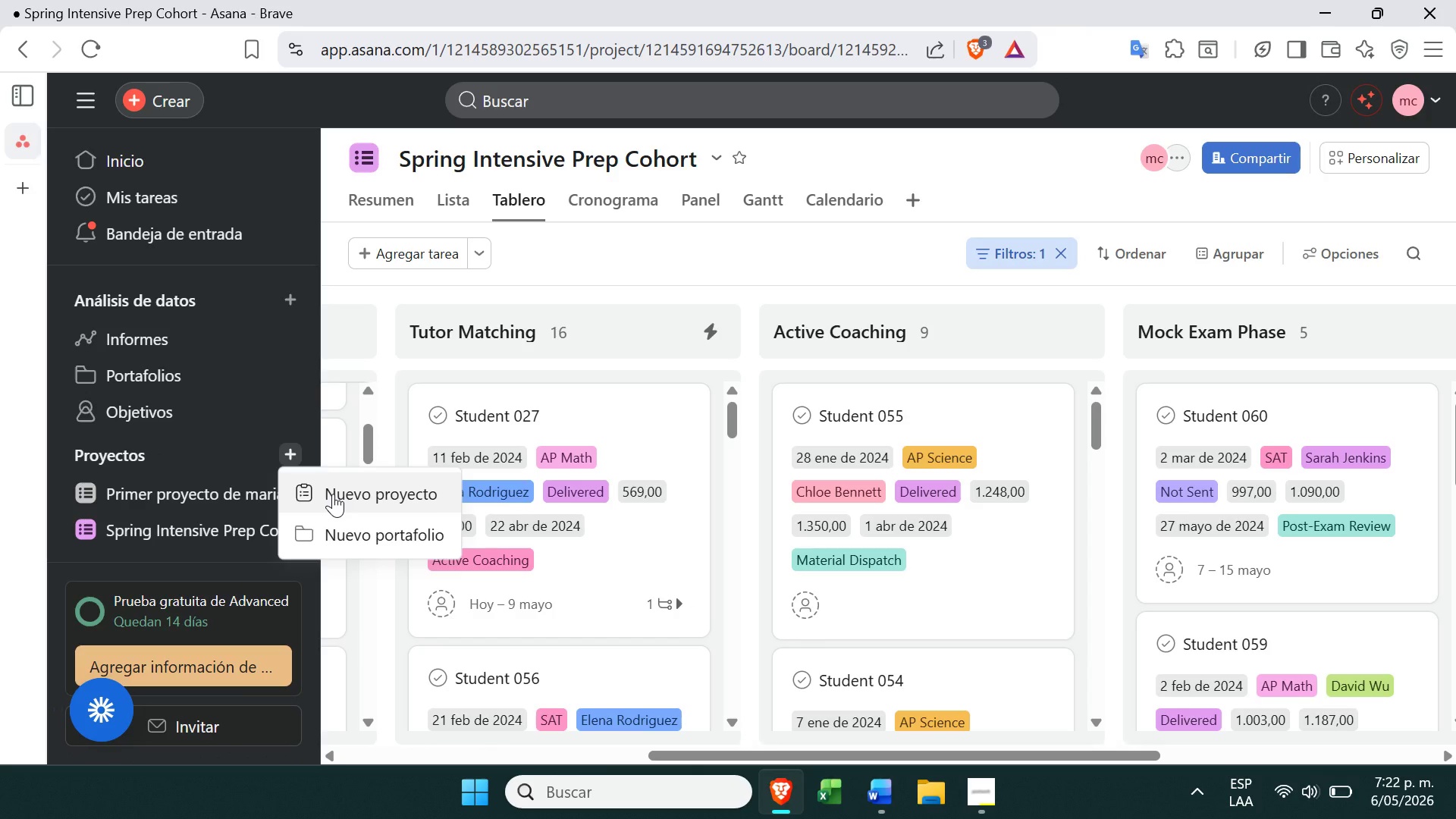 
left_click([333, 494])
 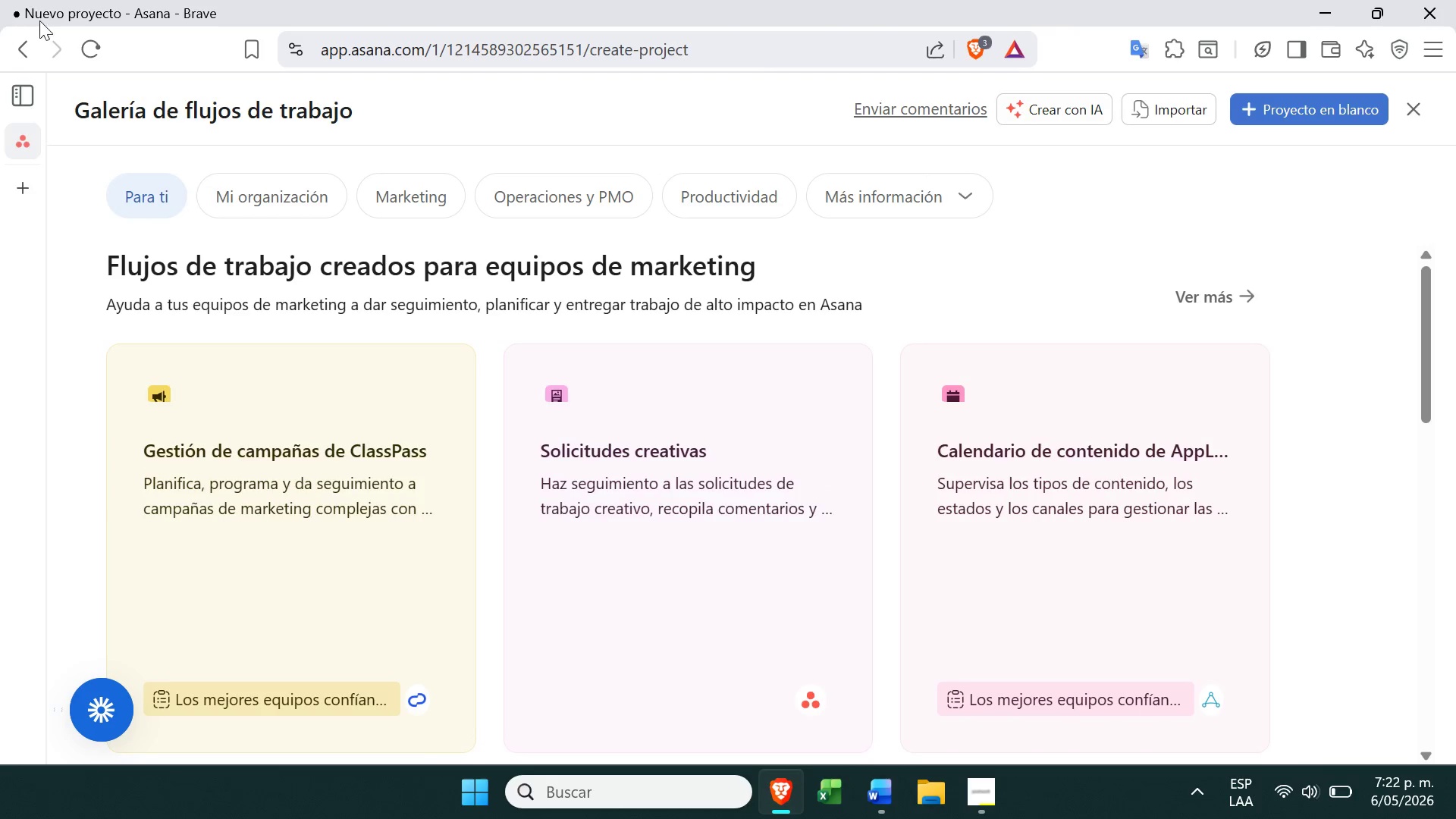 
left_click([15, 57])
 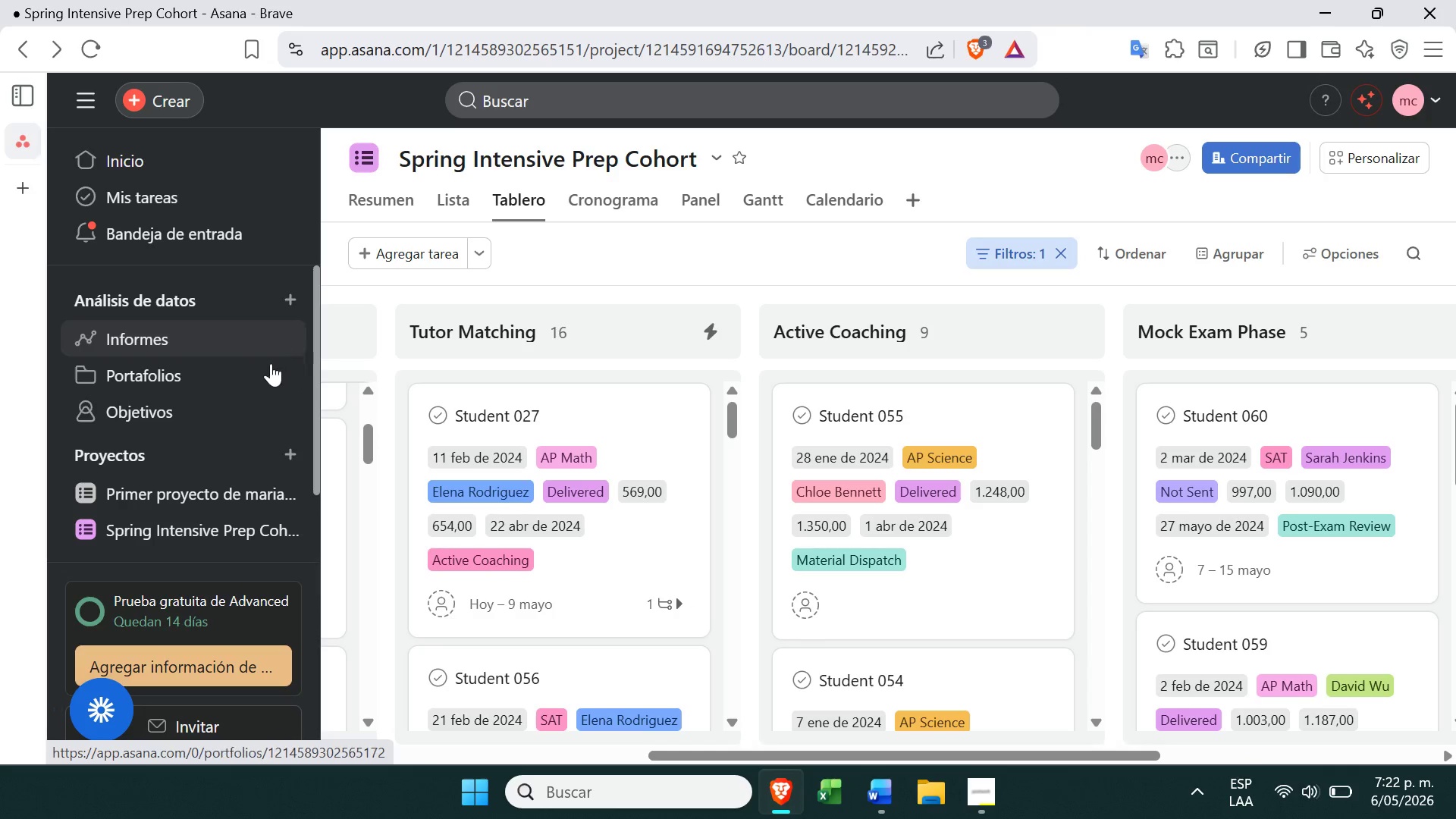 
wait(7.3)
 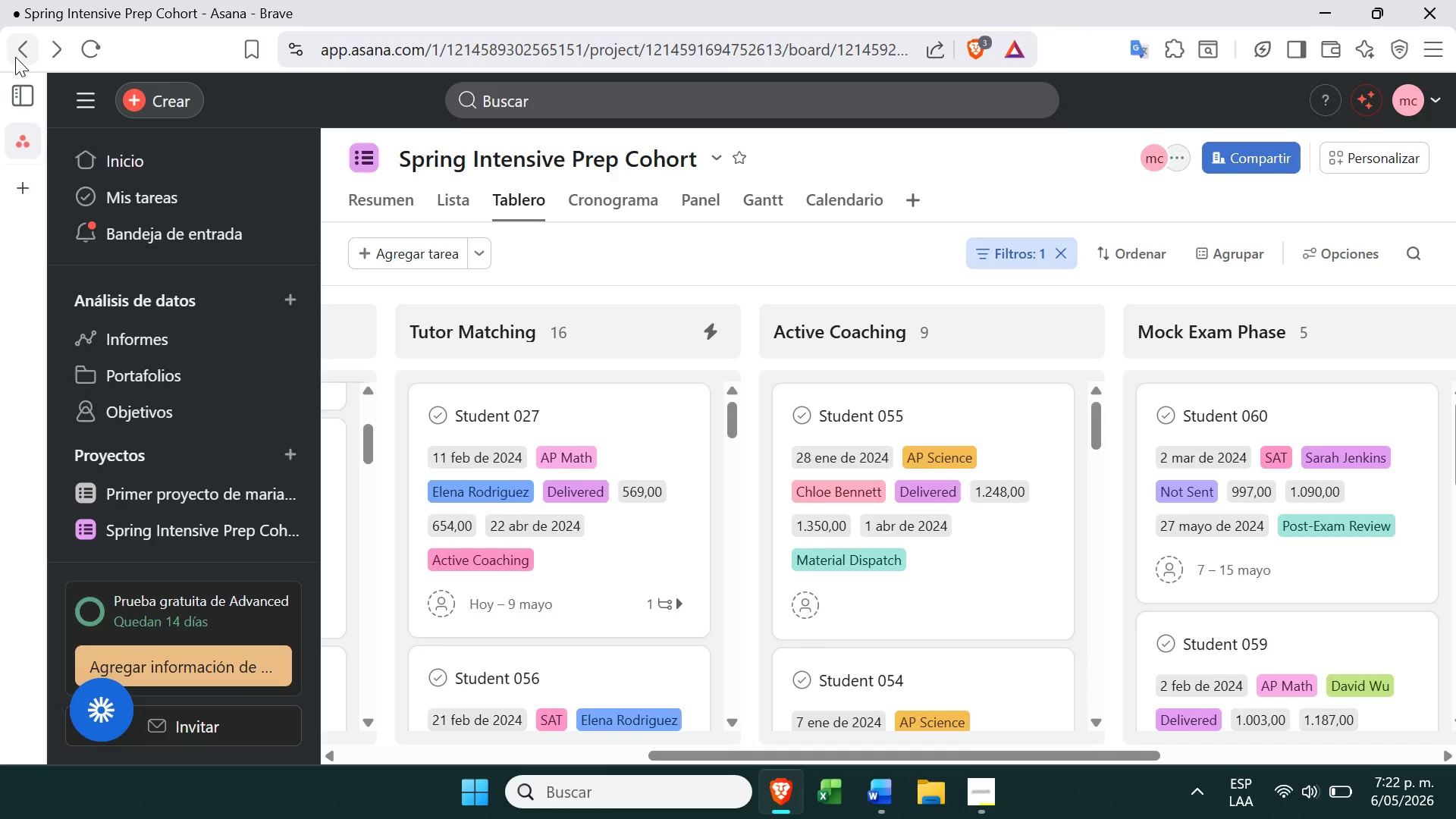 
left_click([280, 449])
 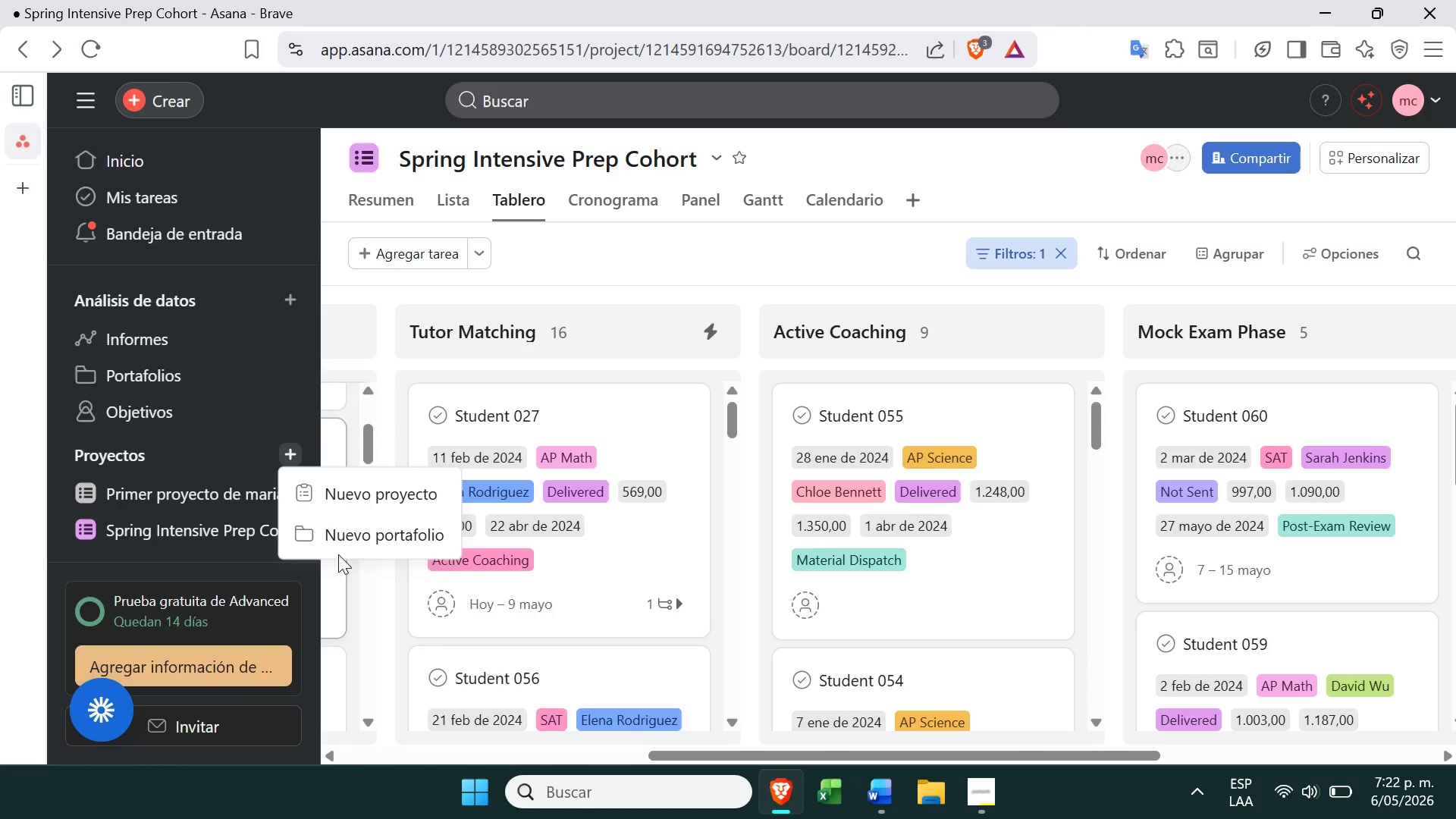 
left_click([348, 541])
 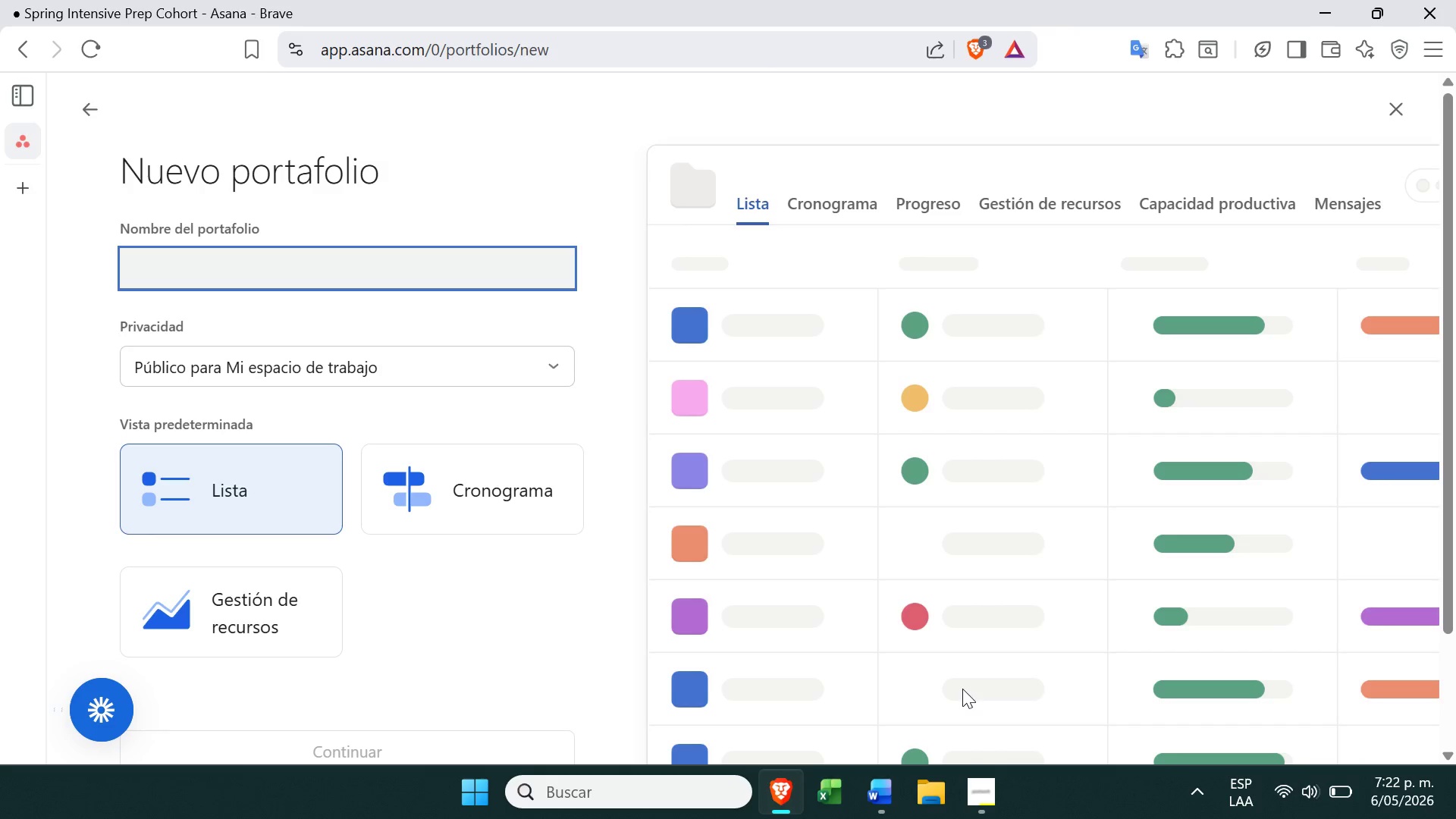 
left_click([982, 814])